 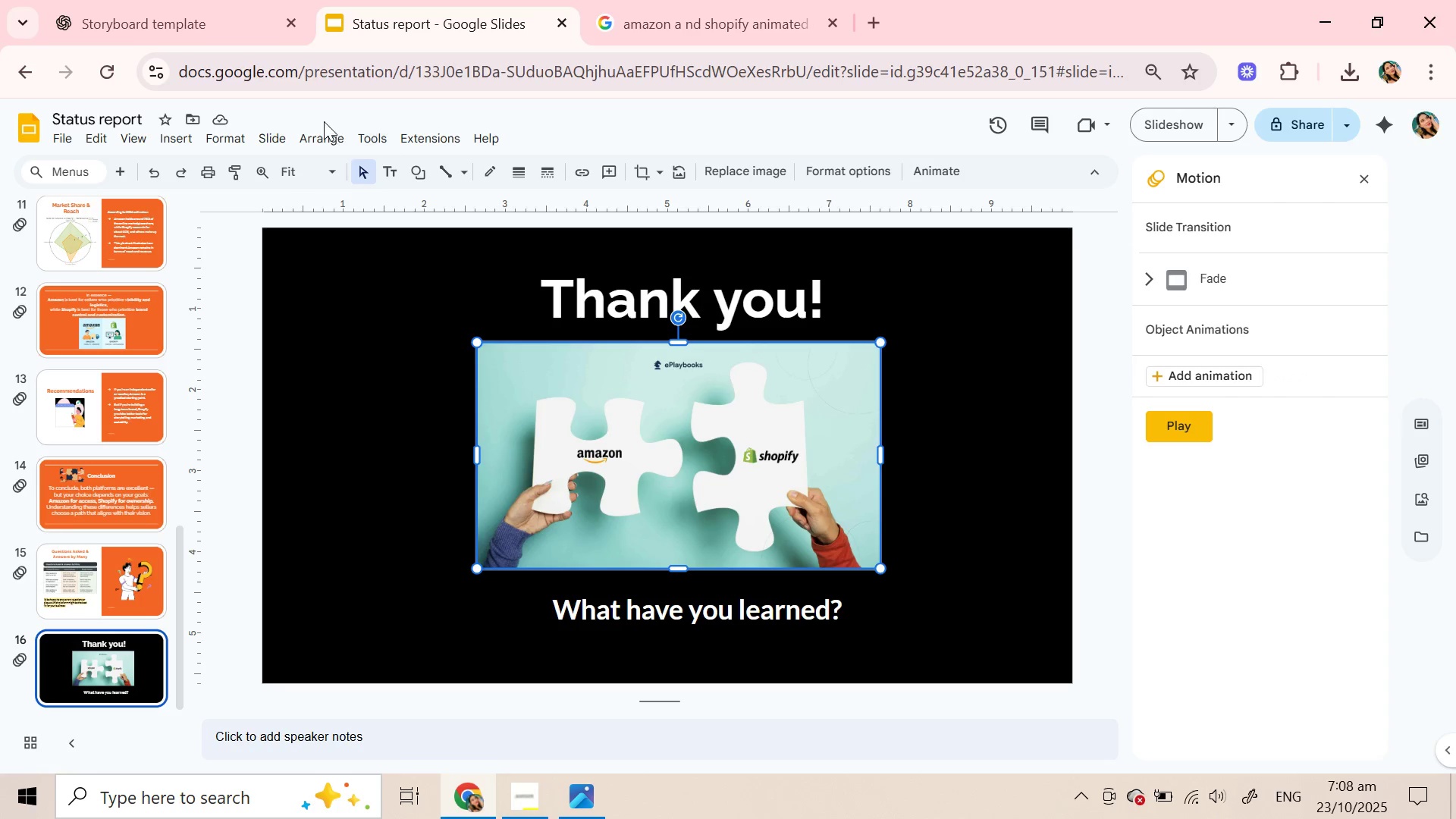 
left_click([733, 171])
 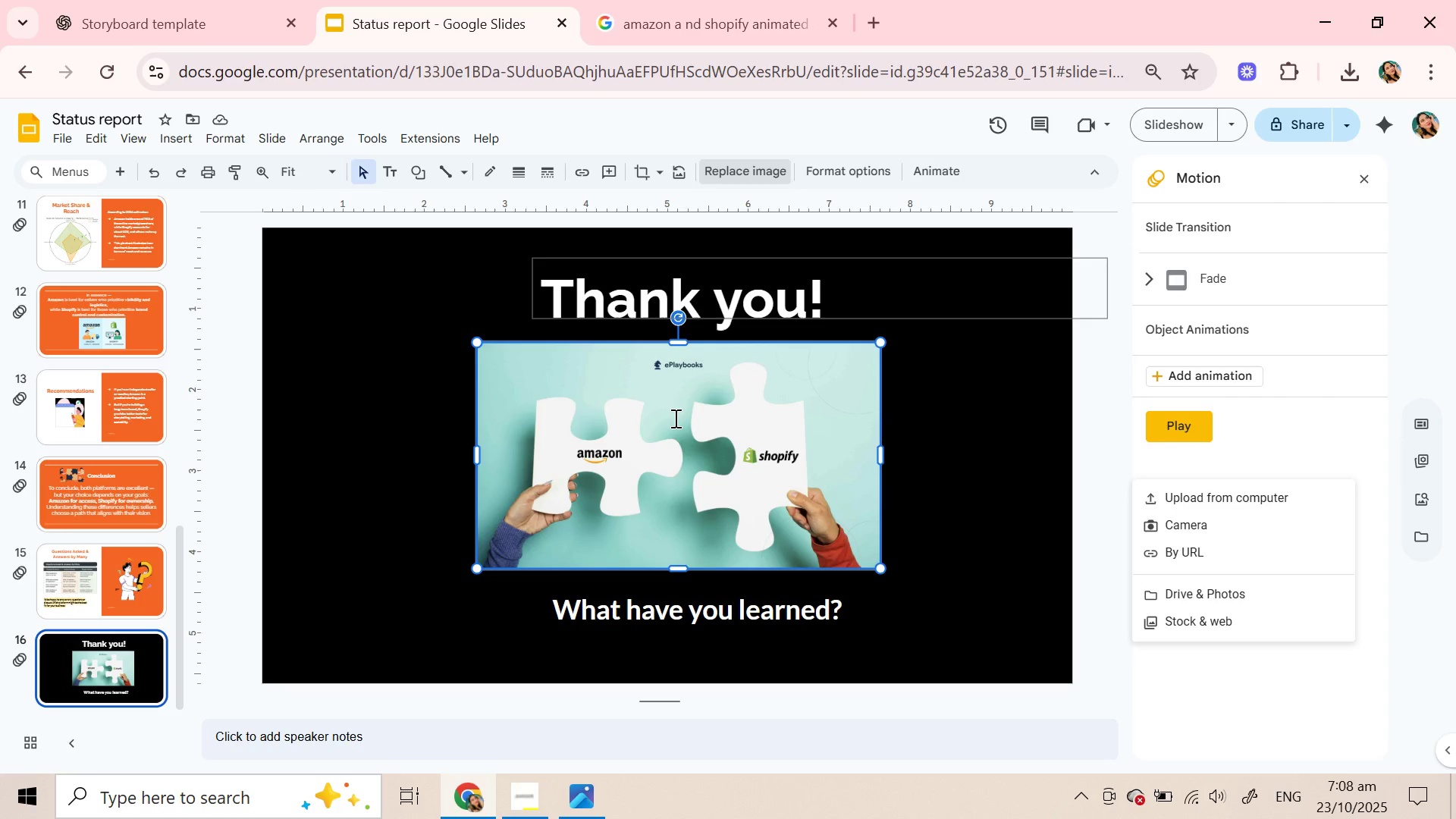 
right_click([674, 418])
 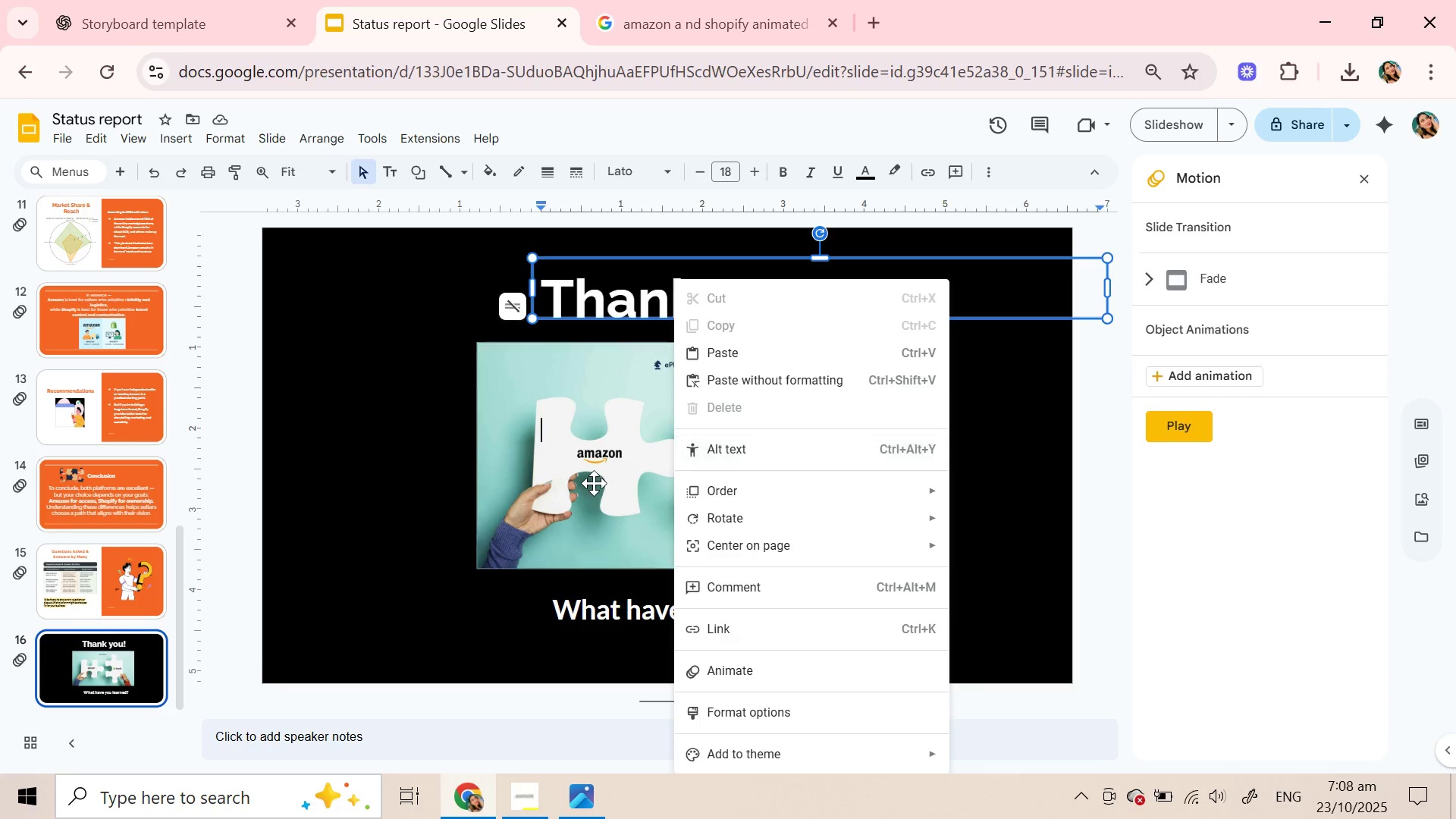 
left_click([594, 483])
 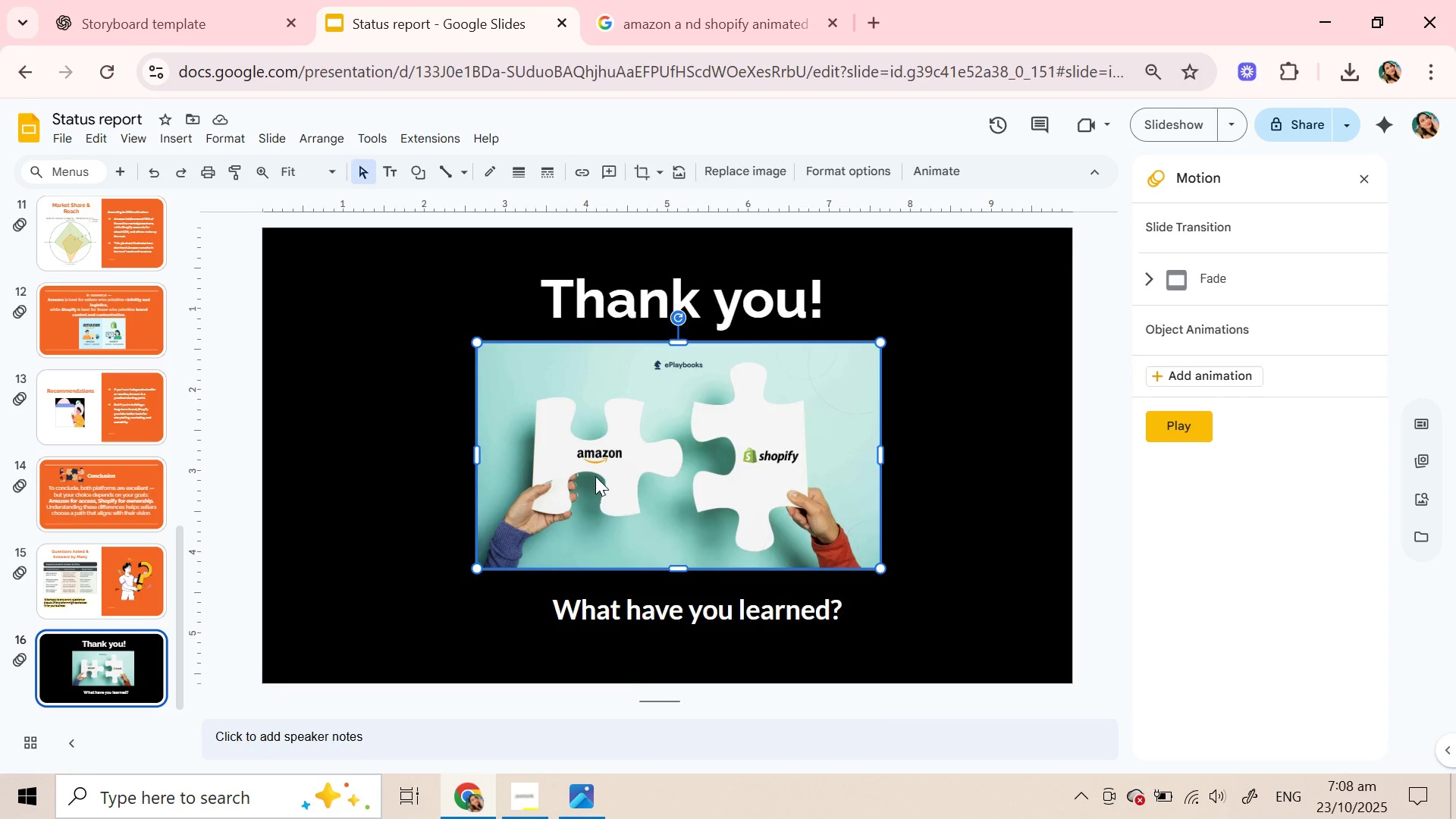 
right_click([594, 479])
 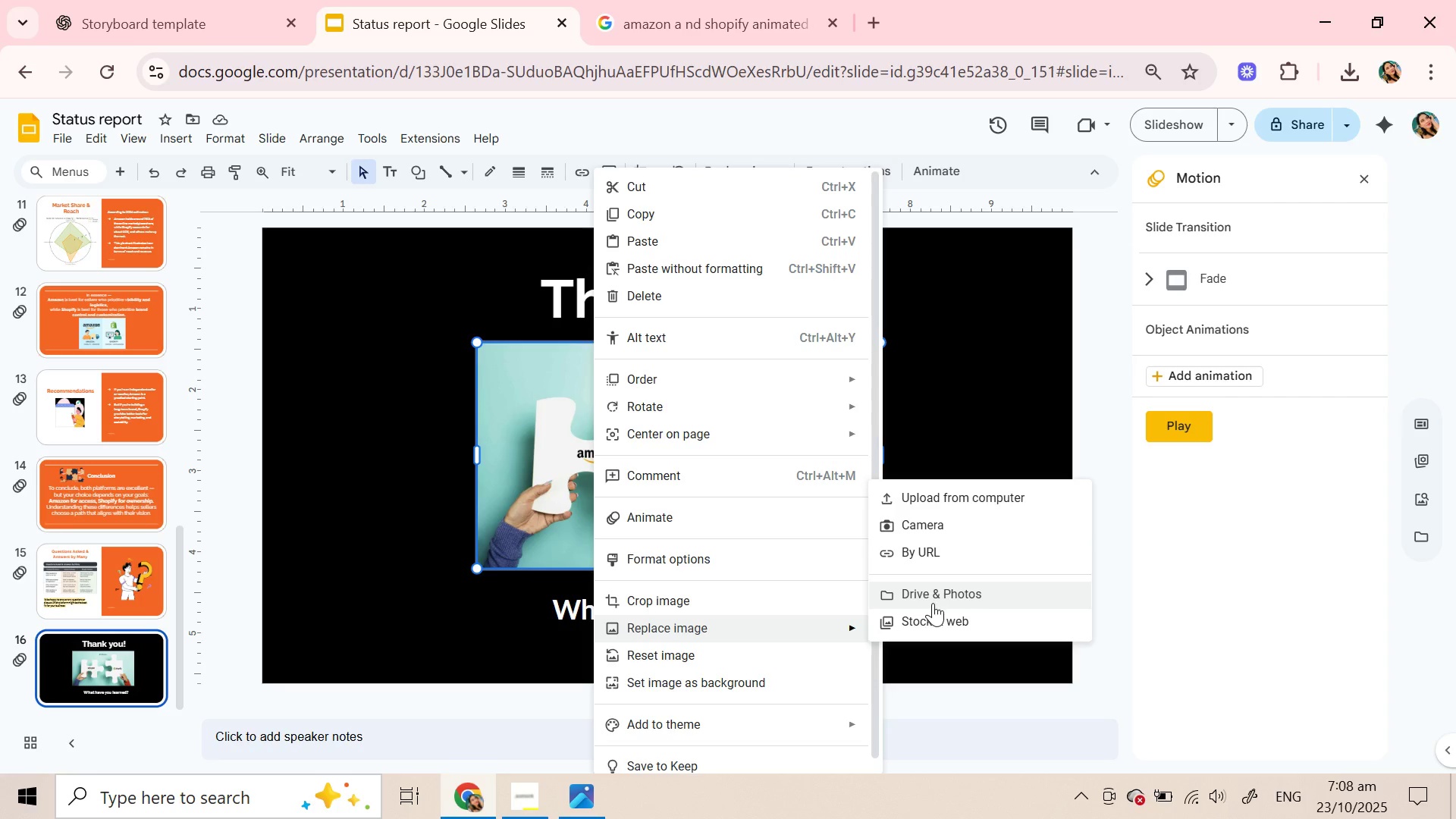 
left_click([918, 546])
 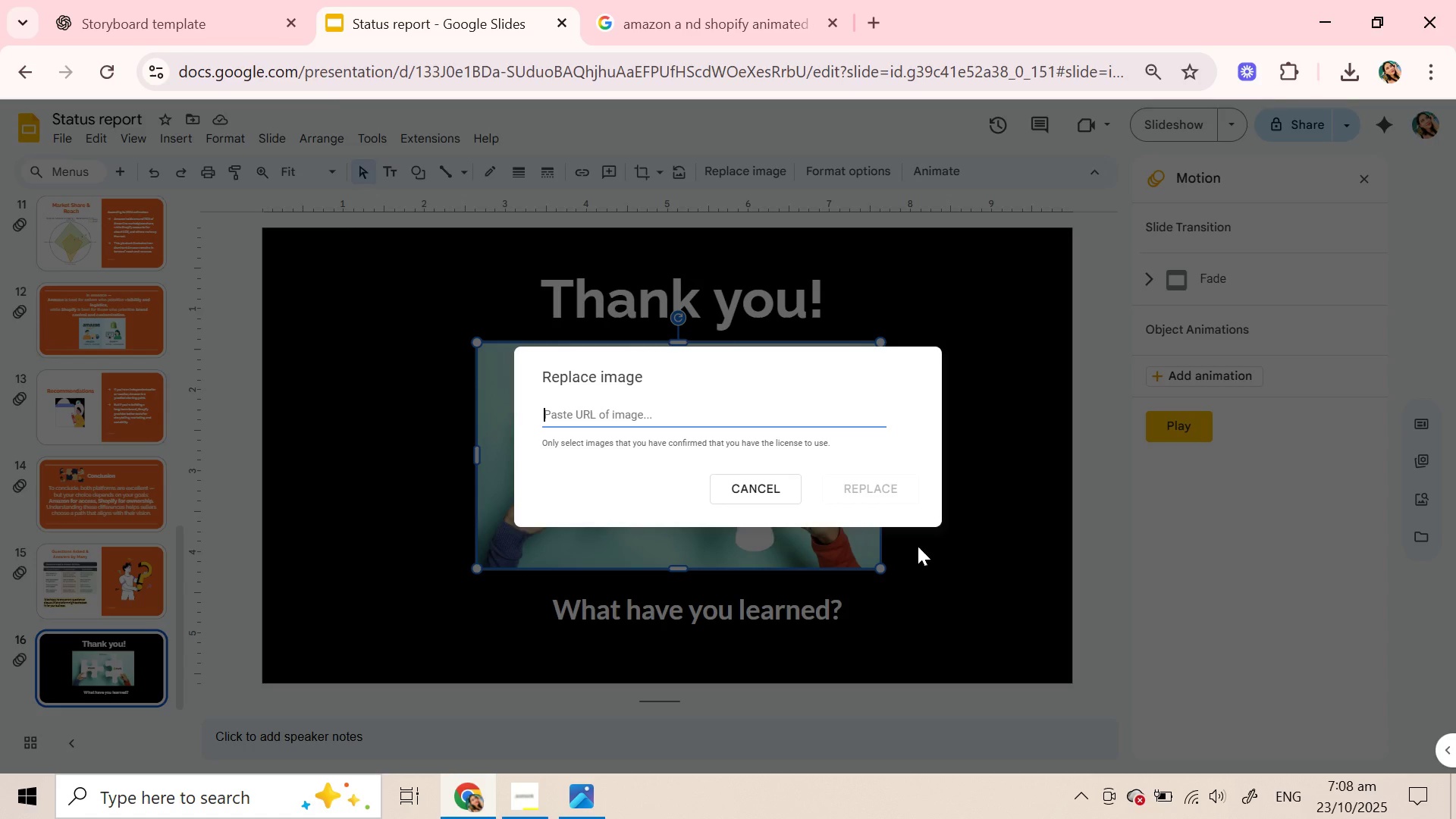 
key(Control+V)